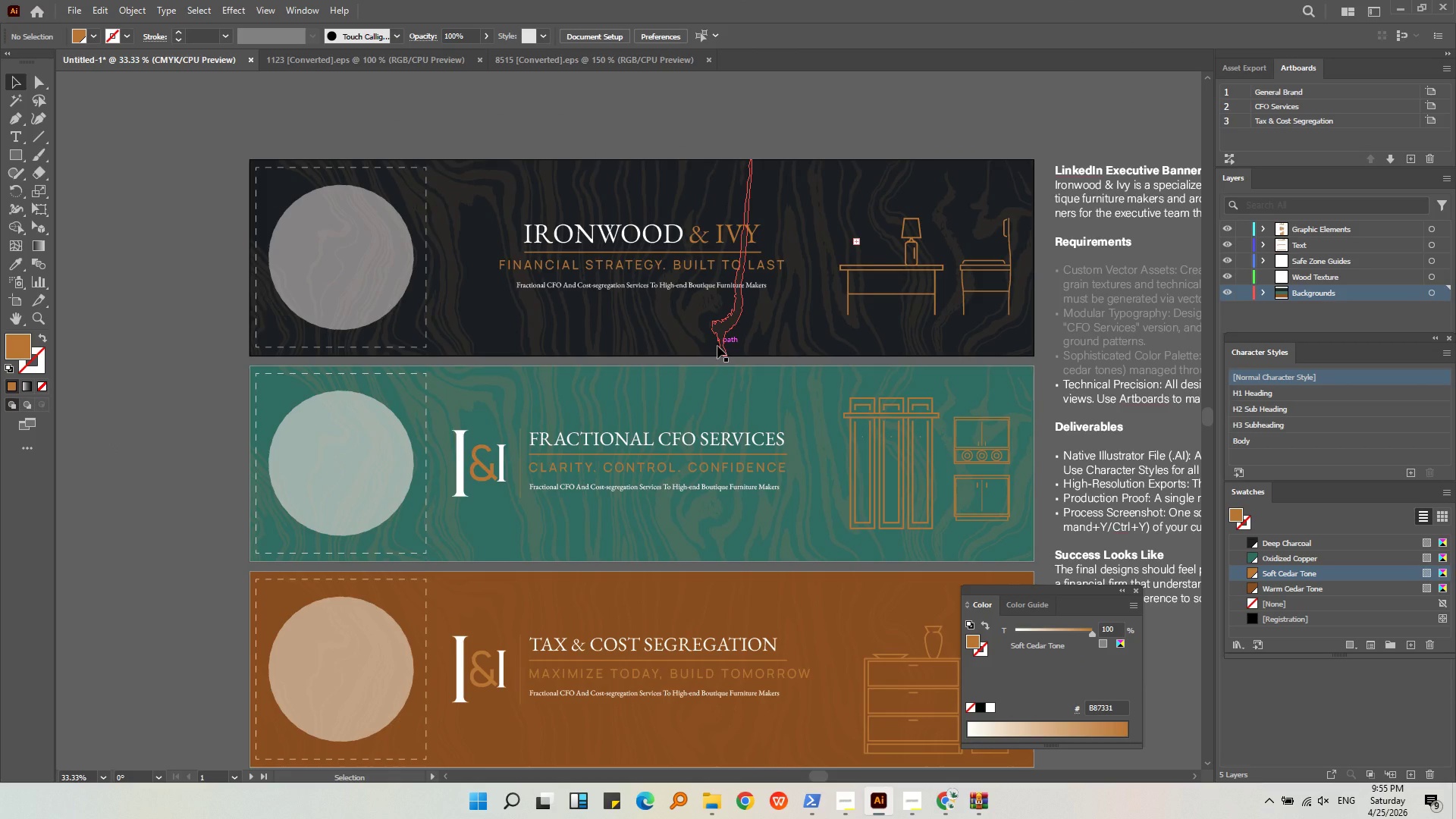 
key(Control+Z)
 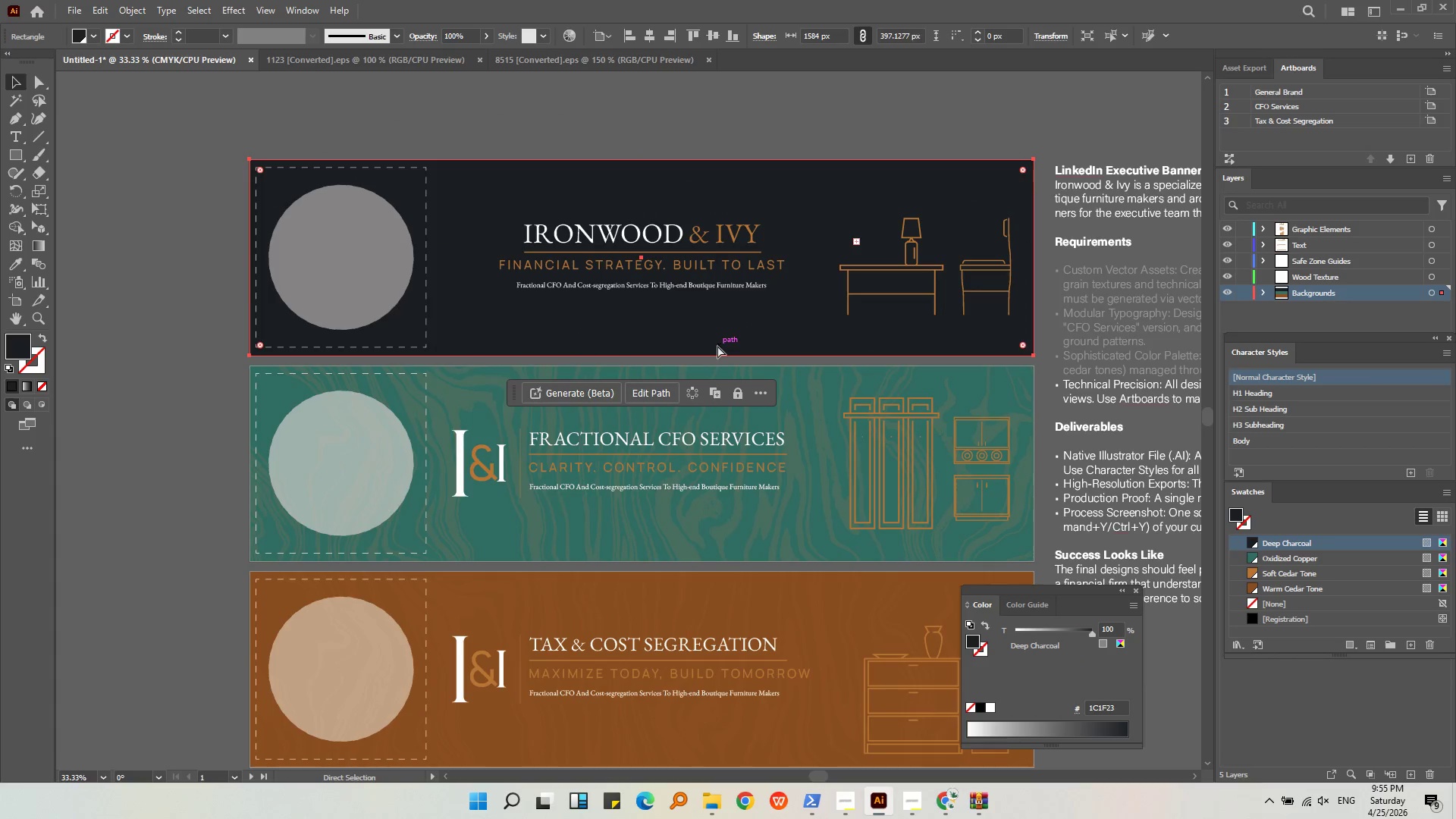 
key(Control+Z)
 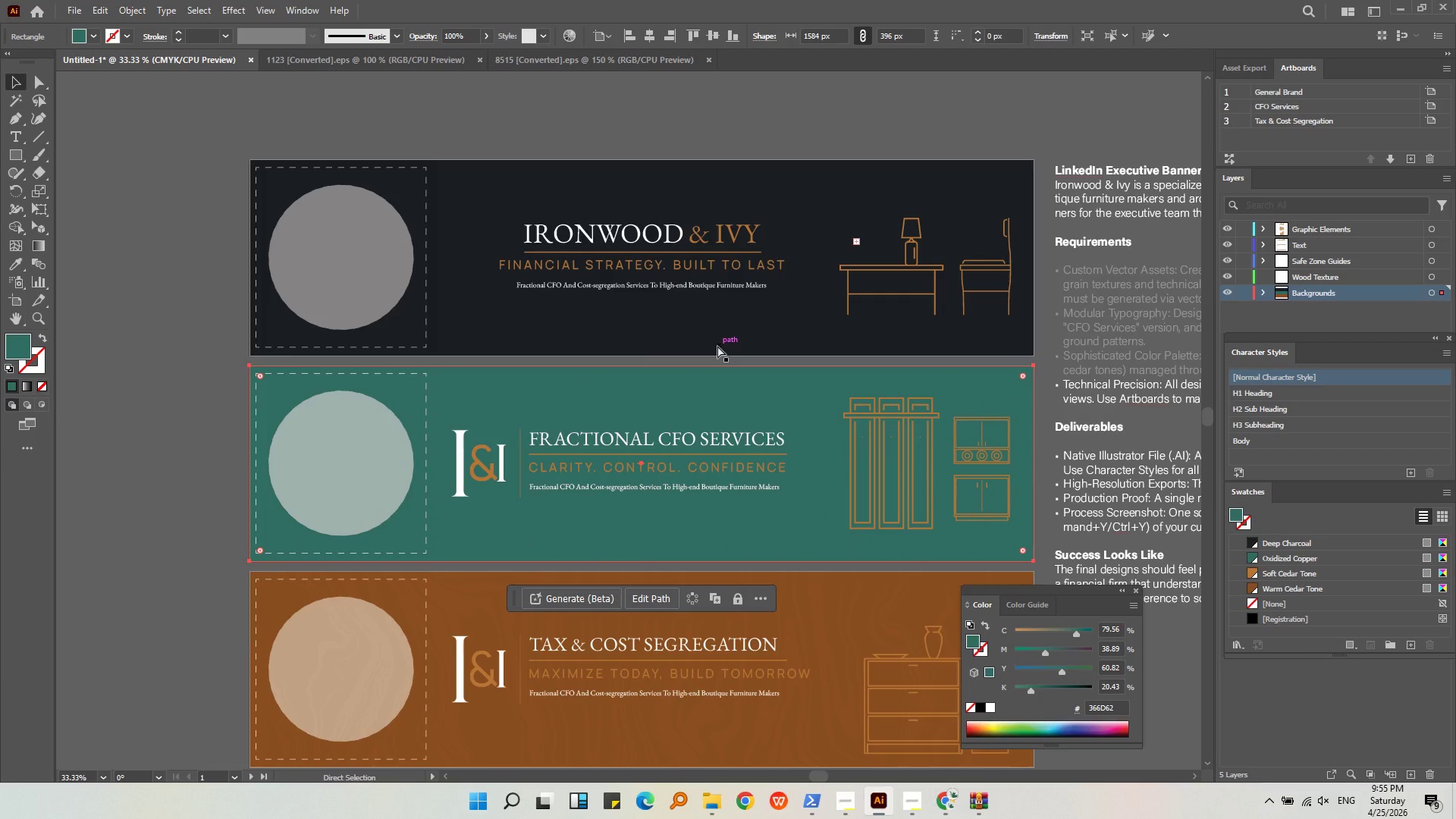 
key(Alt+AltLeft)
 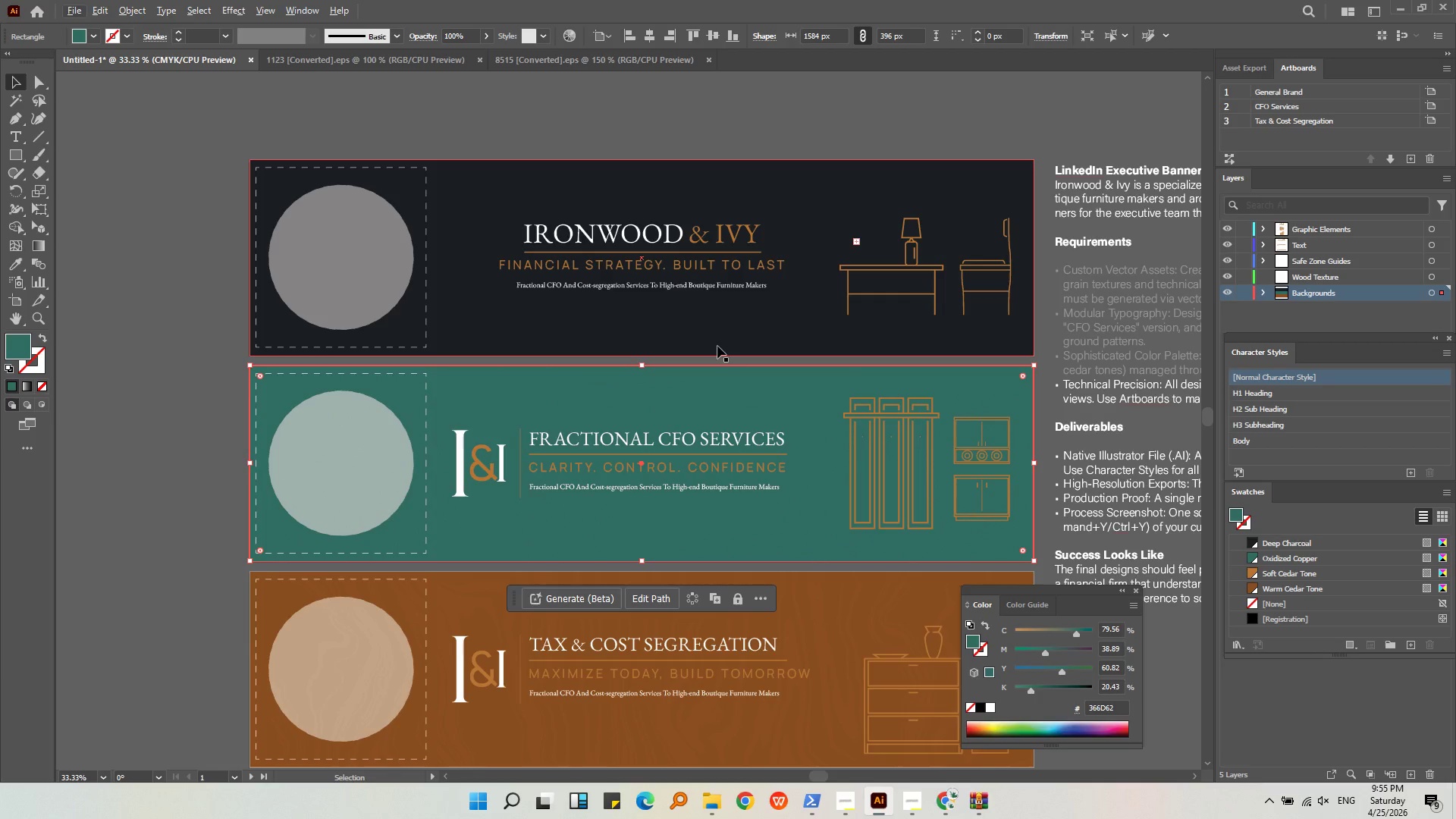 
key(Control+Z)
 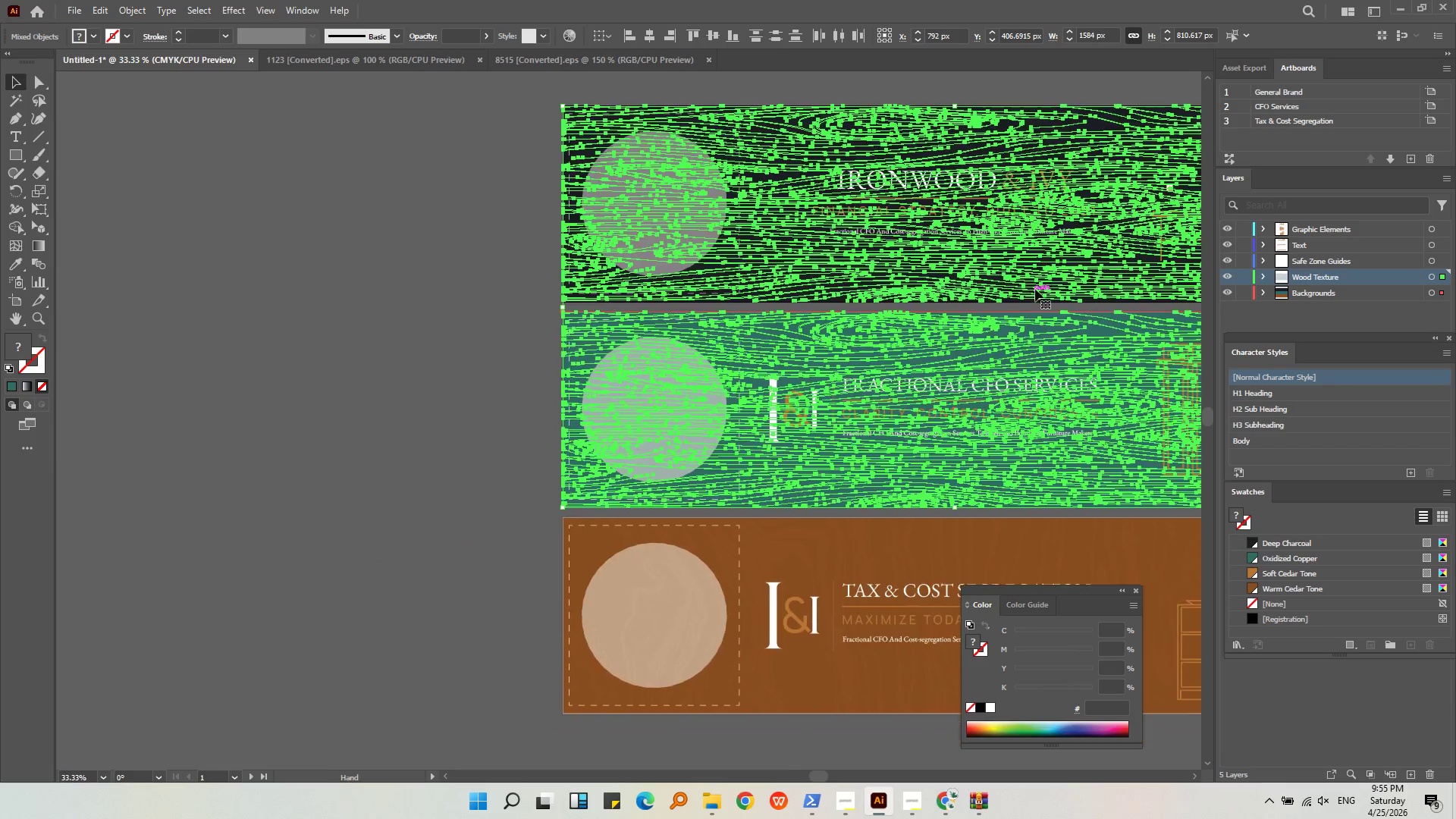 
left_click([479, 416])
 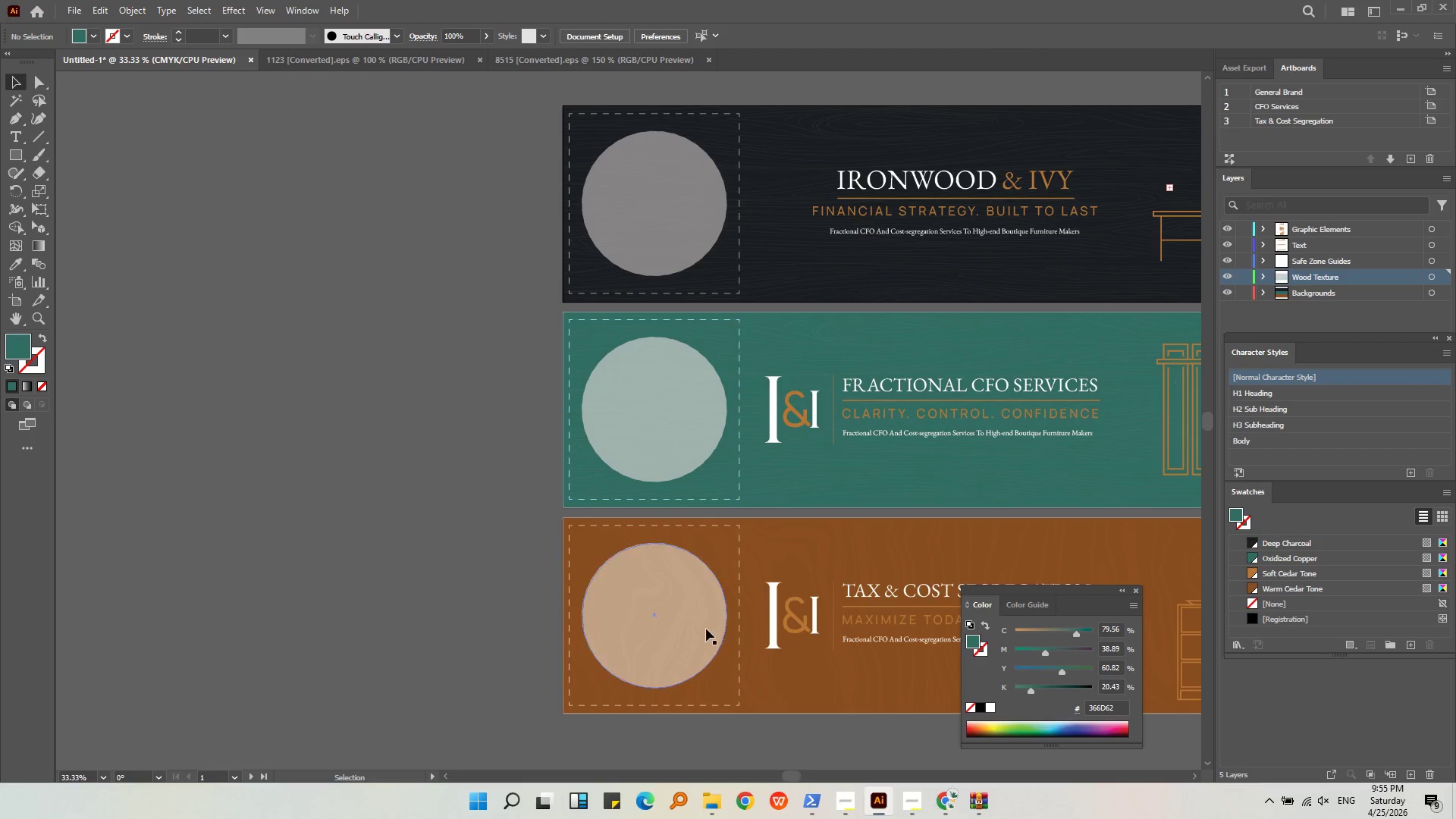 
left_click([783, 686])
 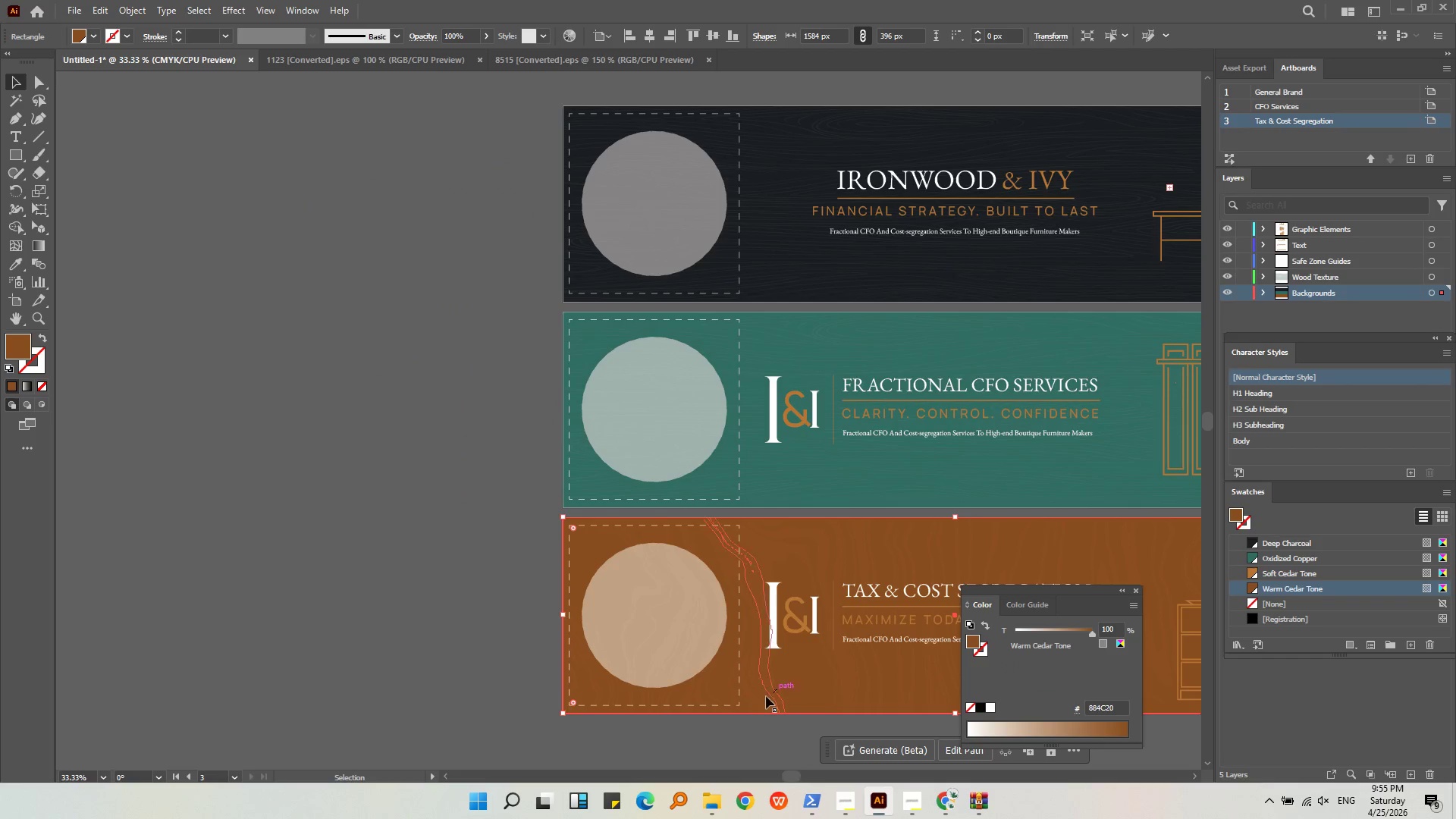 
left_click([761, 699])
 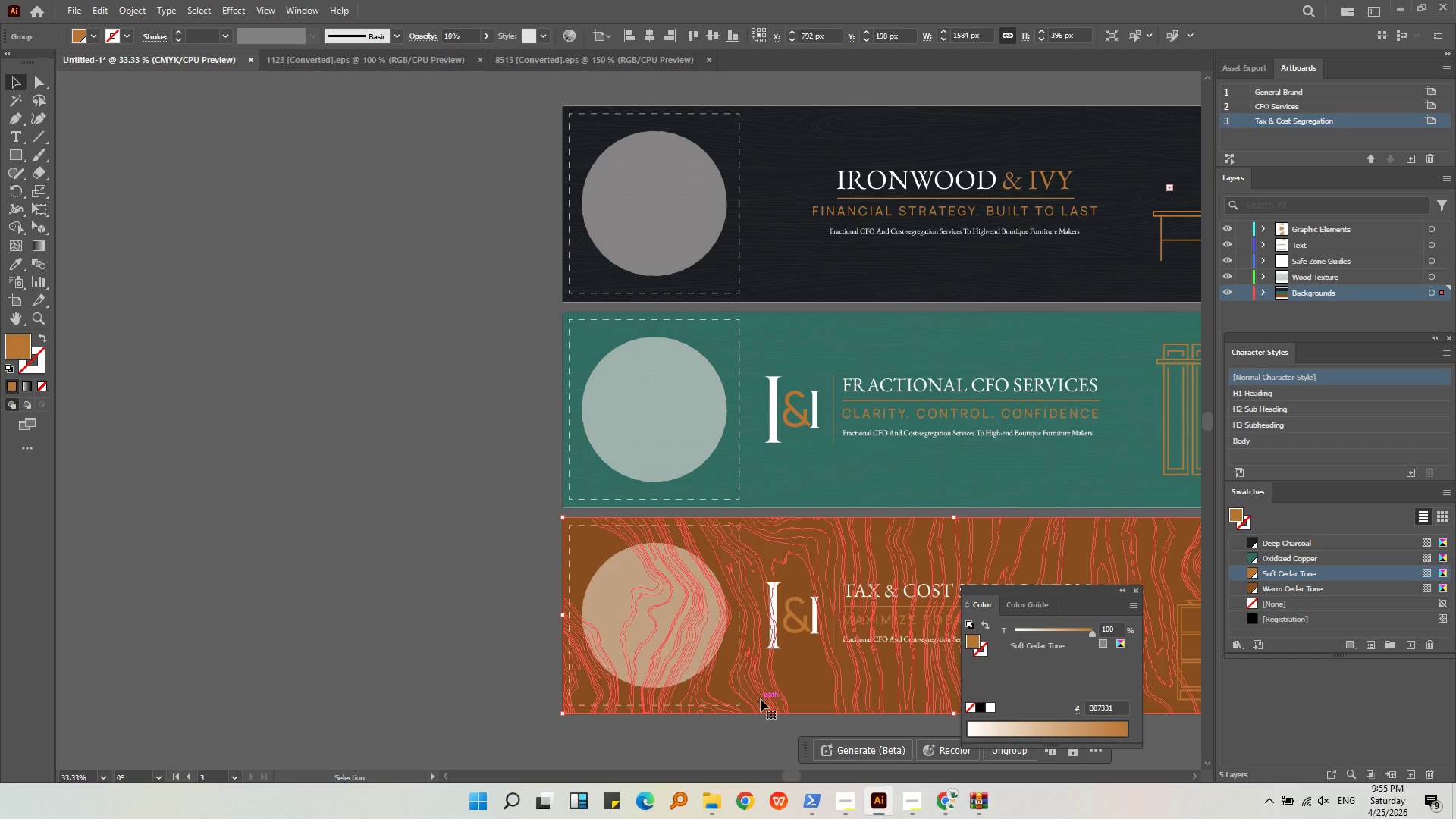 
key(Control+C)
 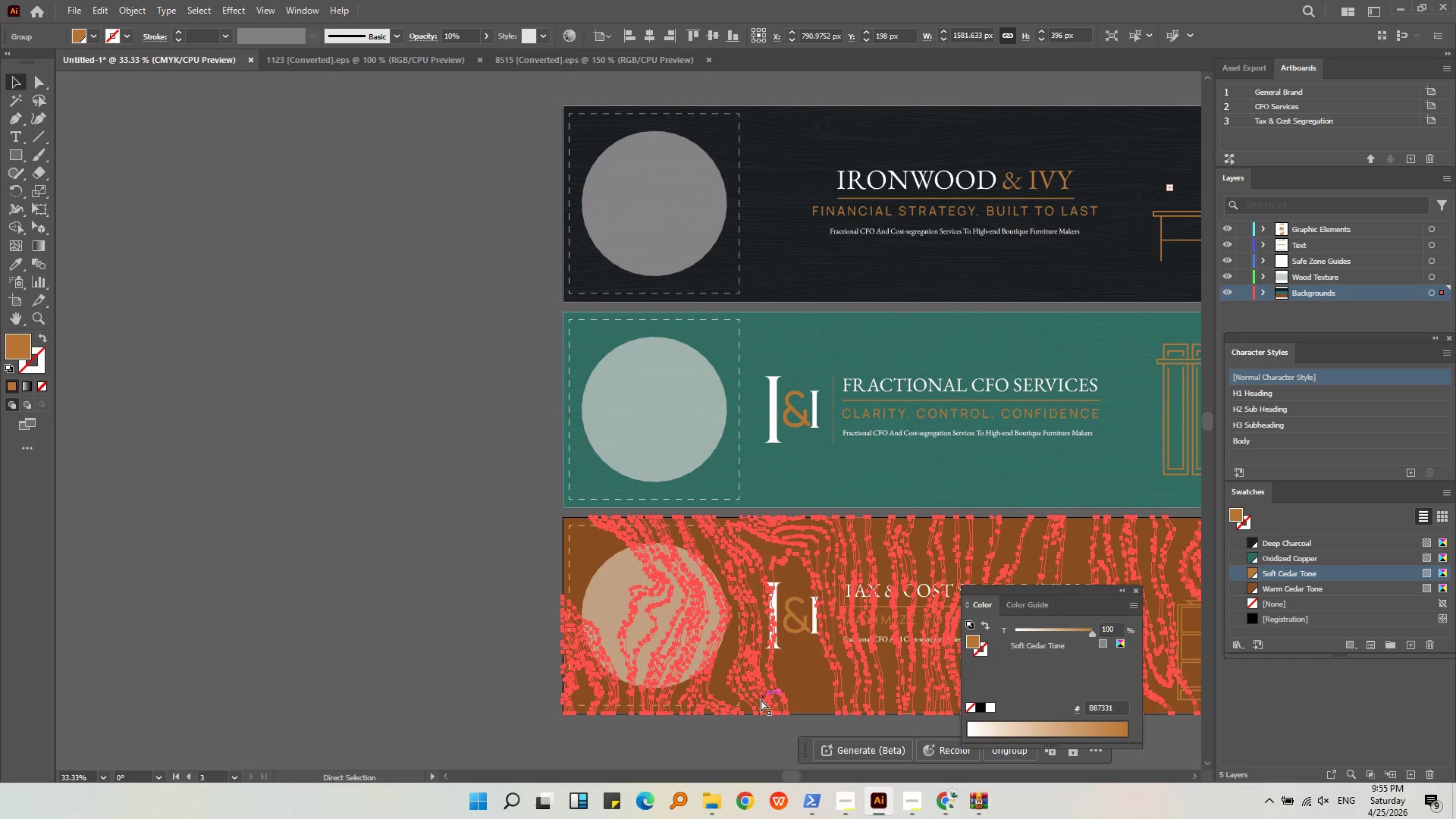 
key(Control+V)
 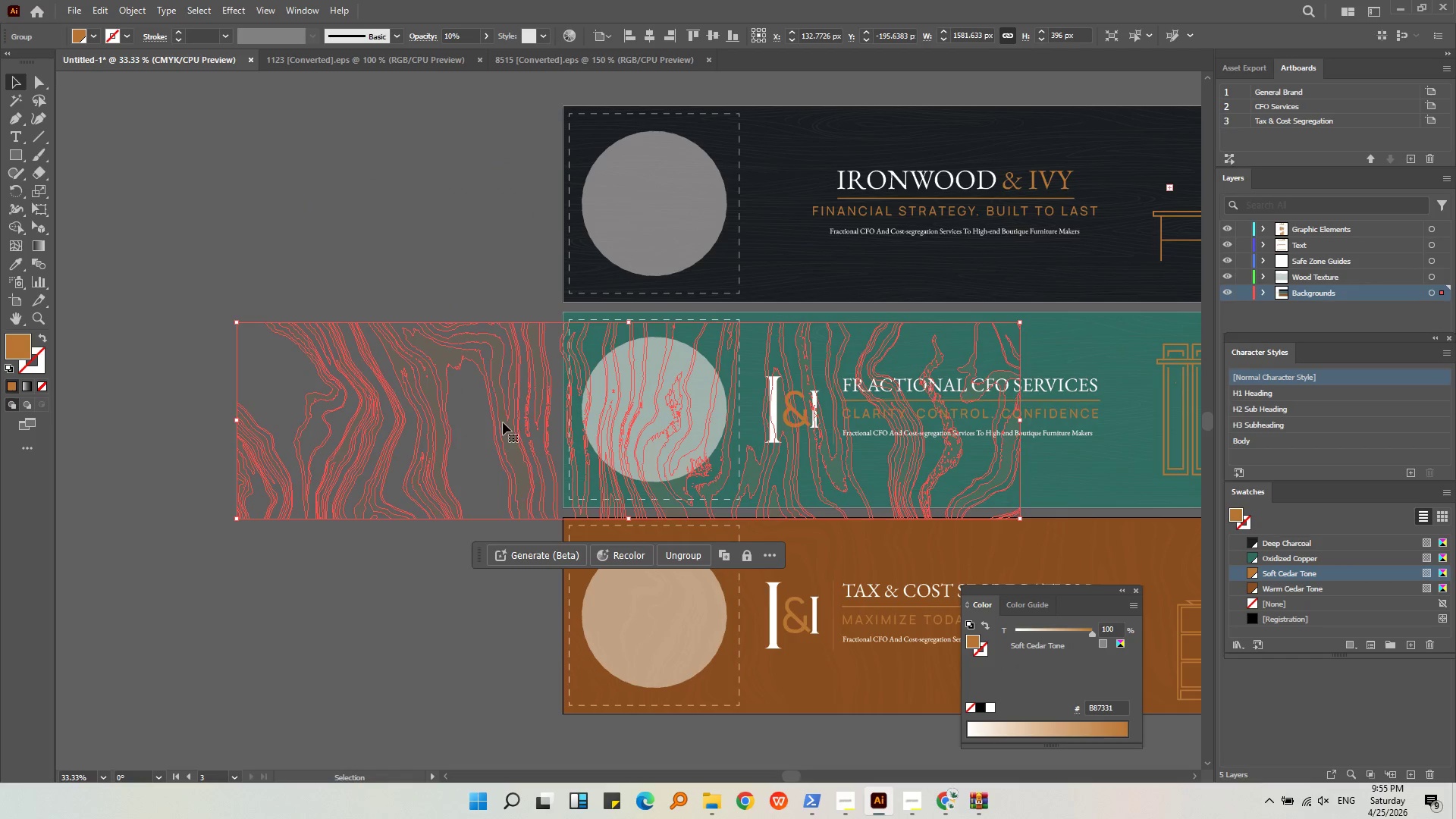 
left_click_drag(start_coordinate=[501, 413], to_coordinate=[275, 178])
 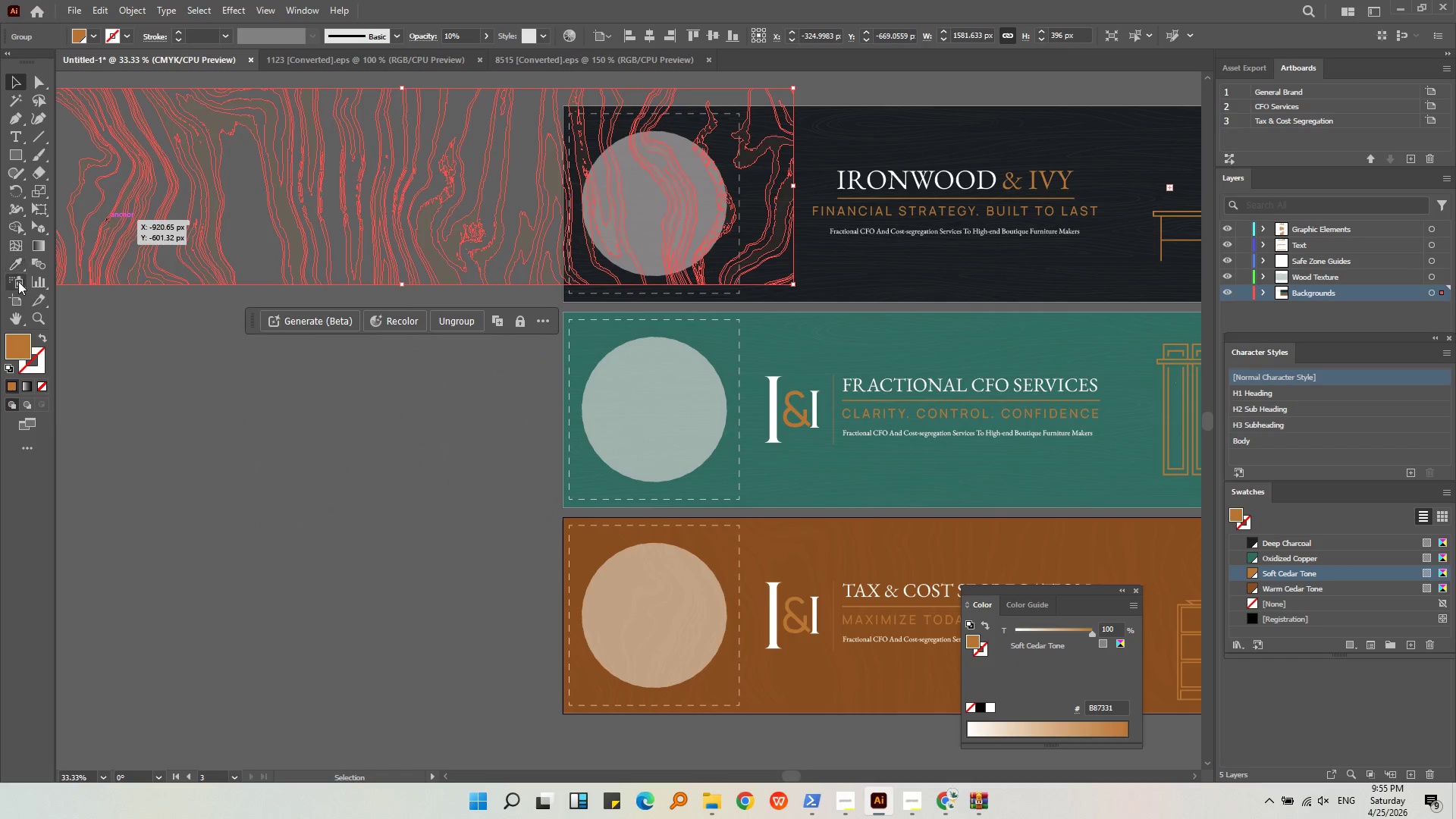 
left_click([17, 265])
 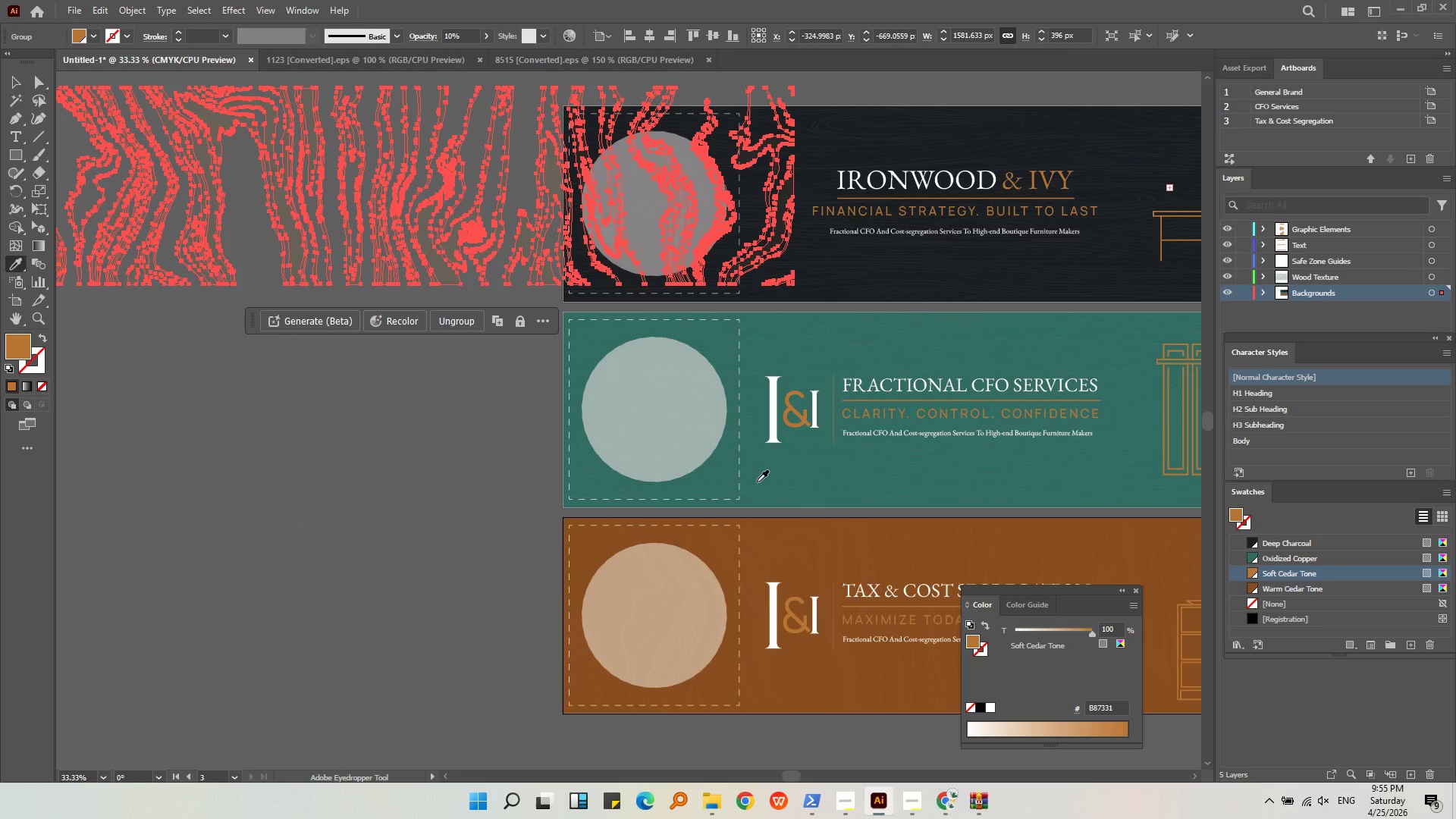 
hold_key(key=AltLeft, duration=0.41)
scroll: coordinate [827, 512], scroll_direction: up, amount: 3.0
 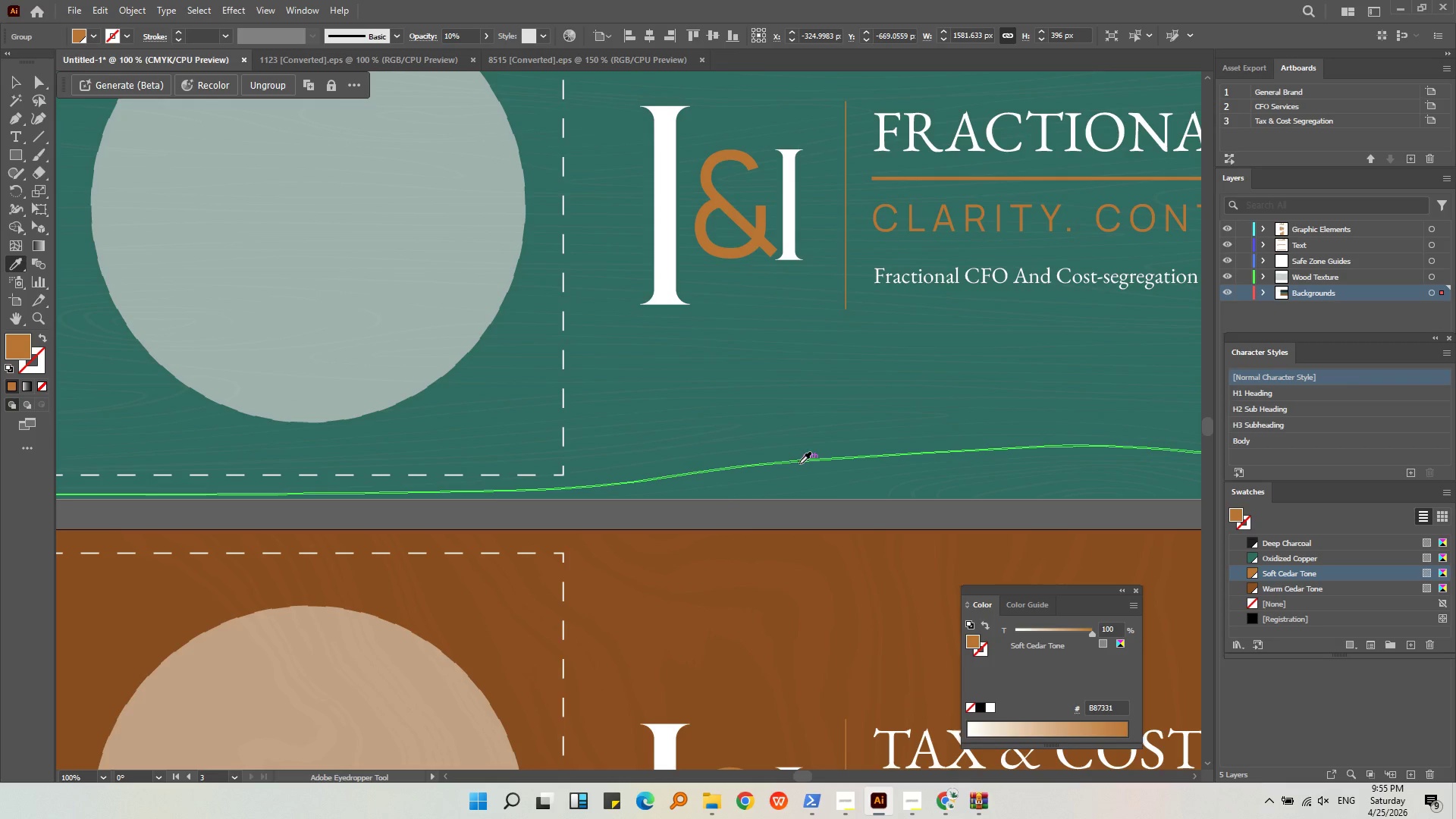 
left_click([799, 463])